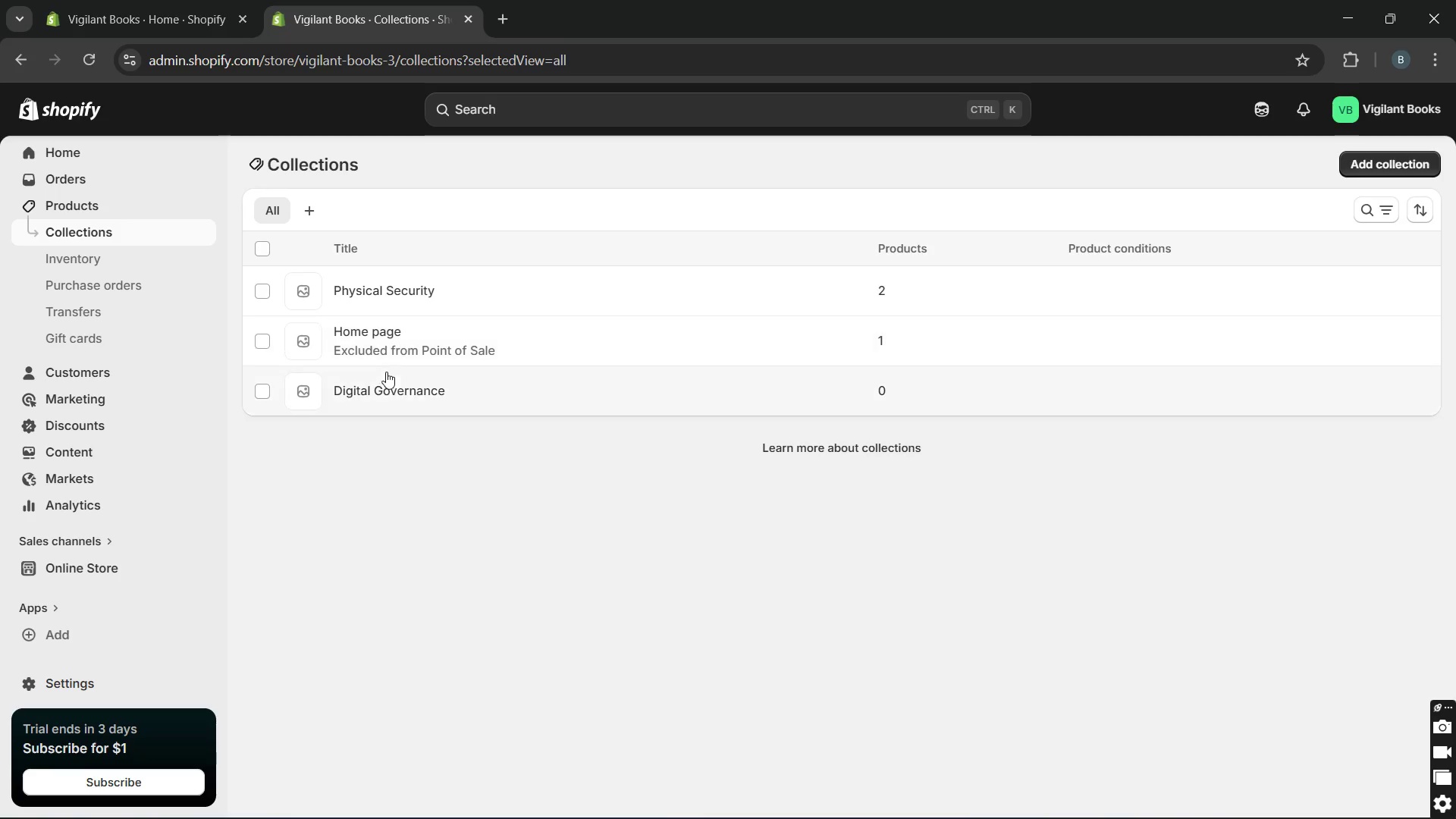 
left_click([387, 394])
 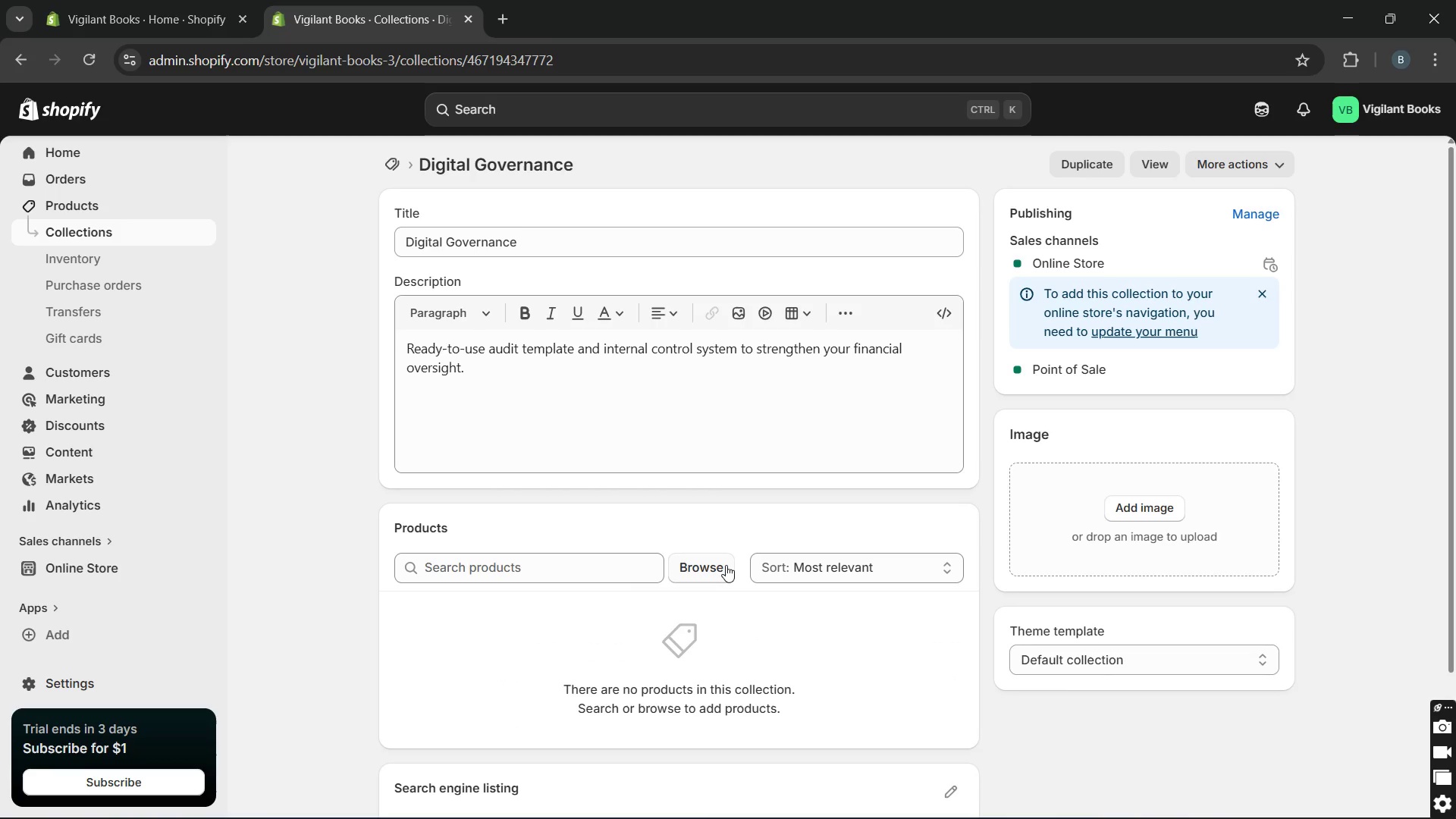 
wait(5.78)
 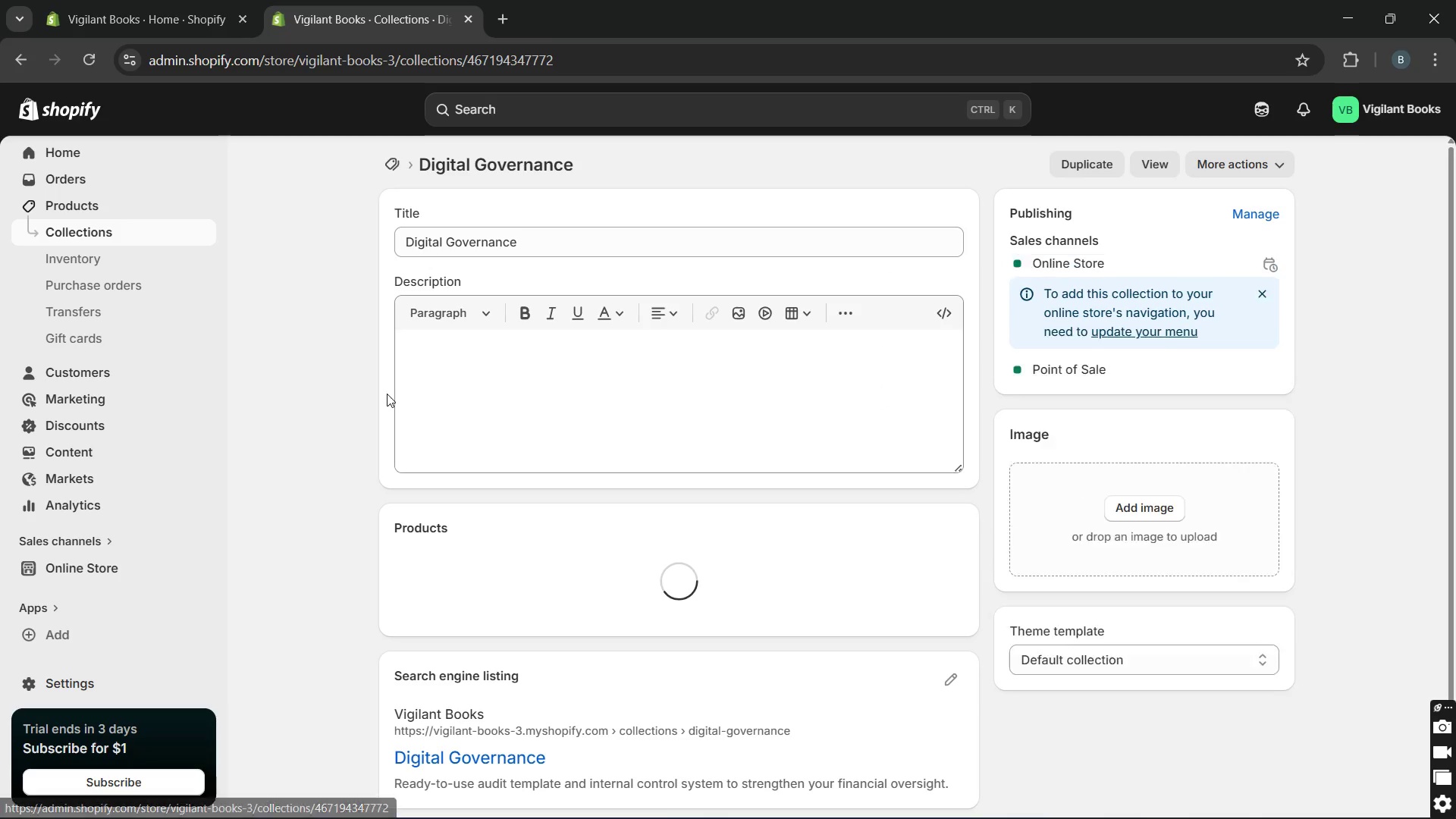 
left_click([710, 569])
 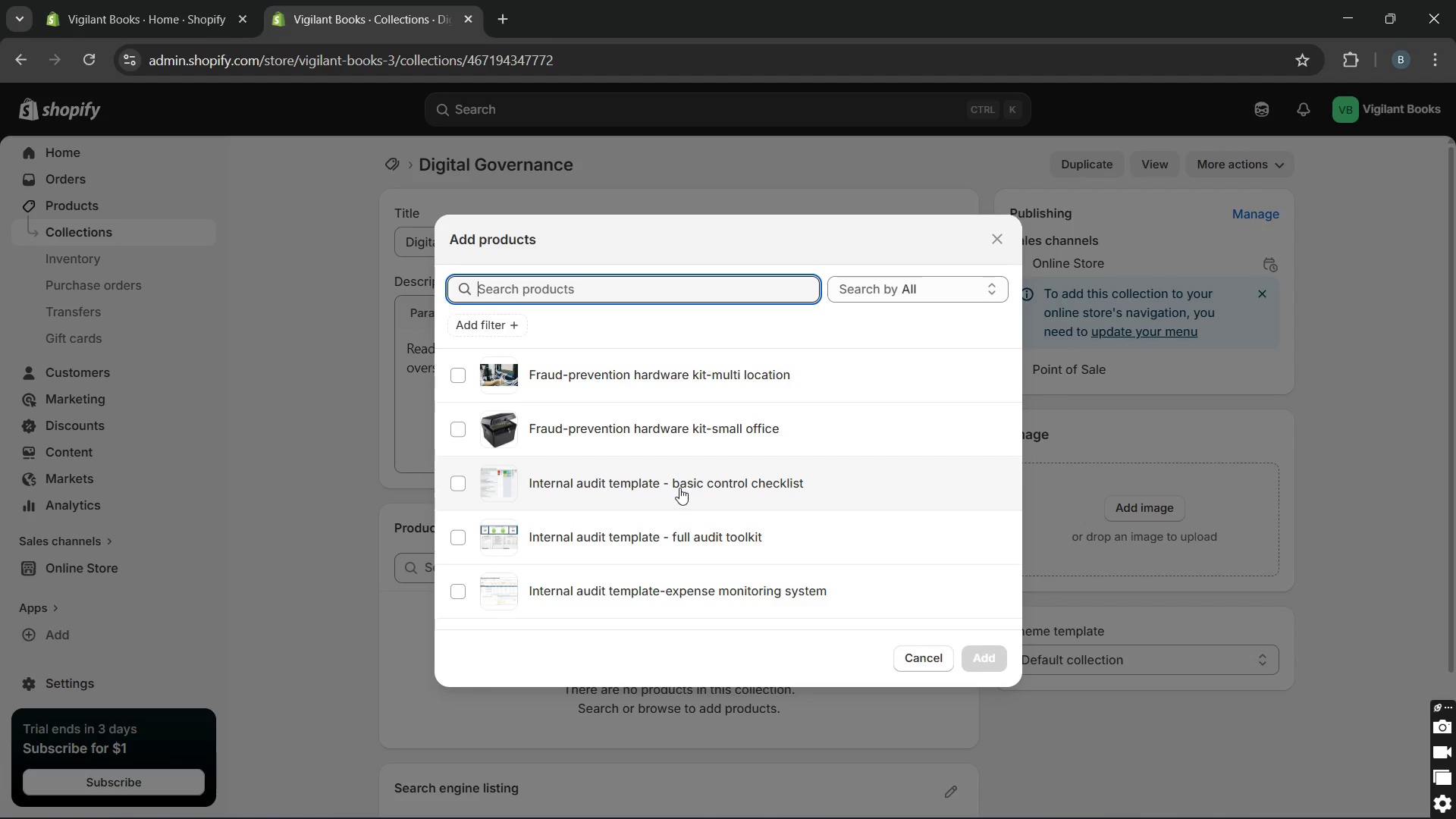 
left_click([679, 488])
 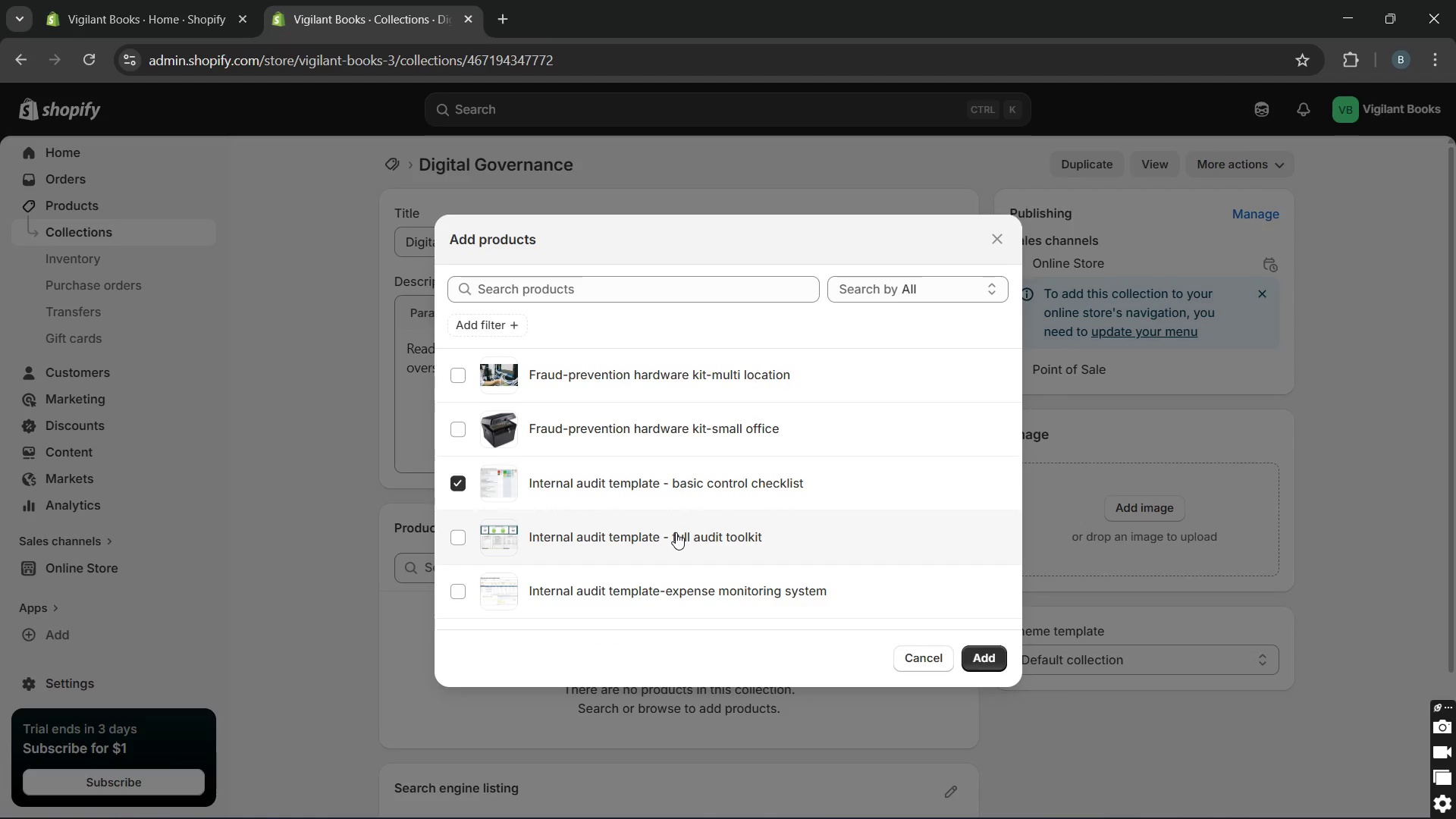 
left_click([676, 532])
 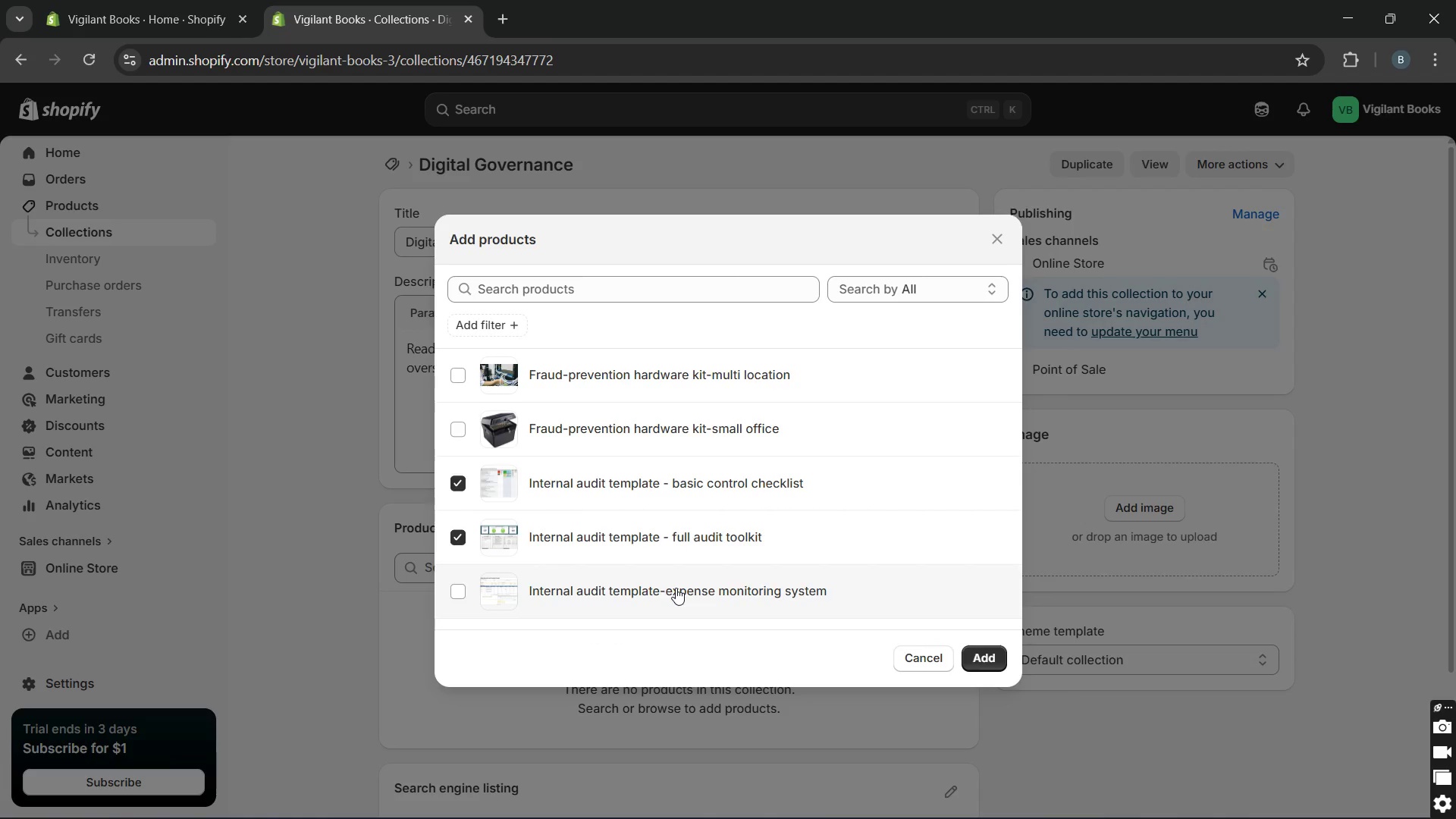 
left_click([676, 588])
 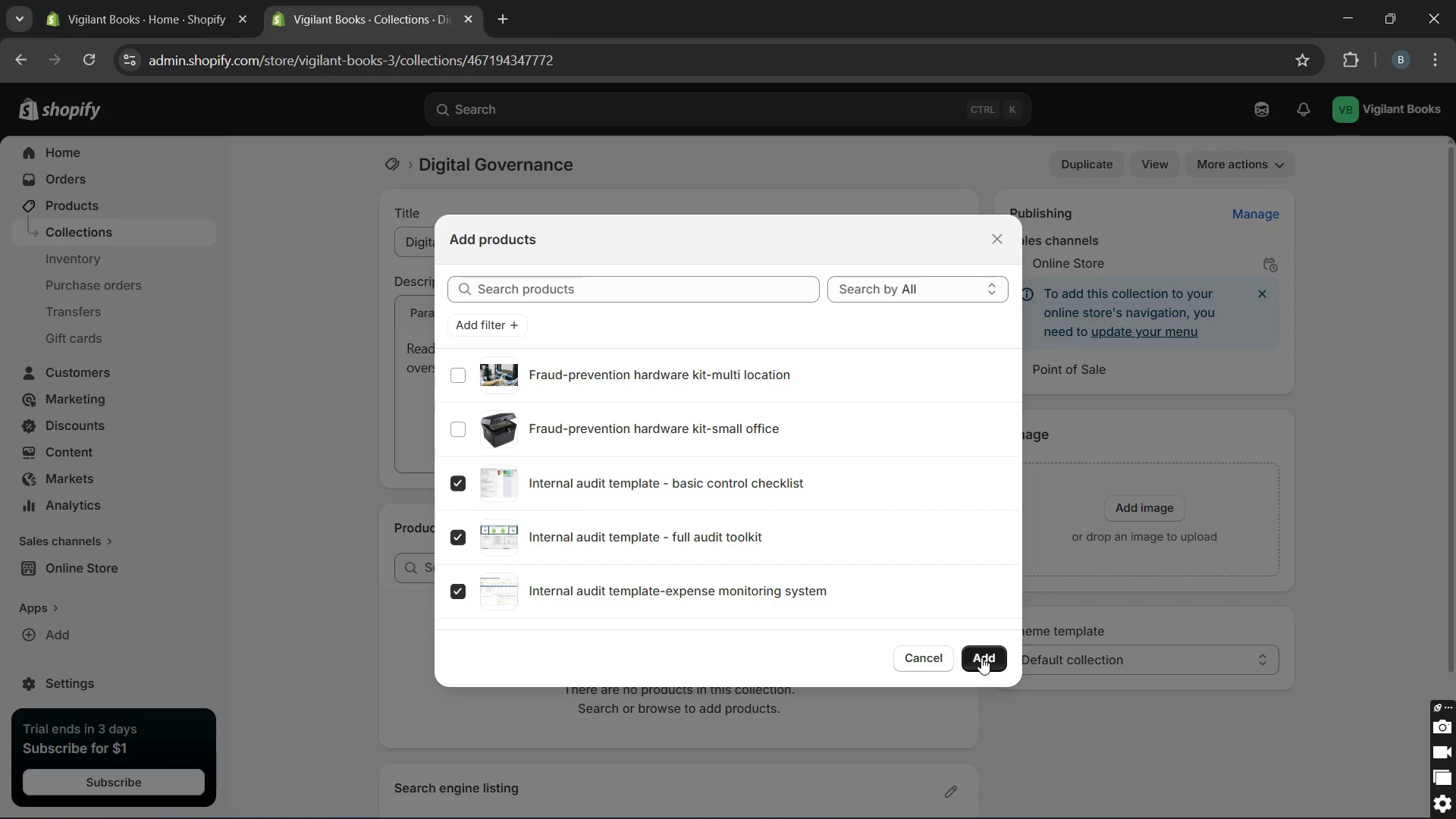 
left_click([981, 657])
 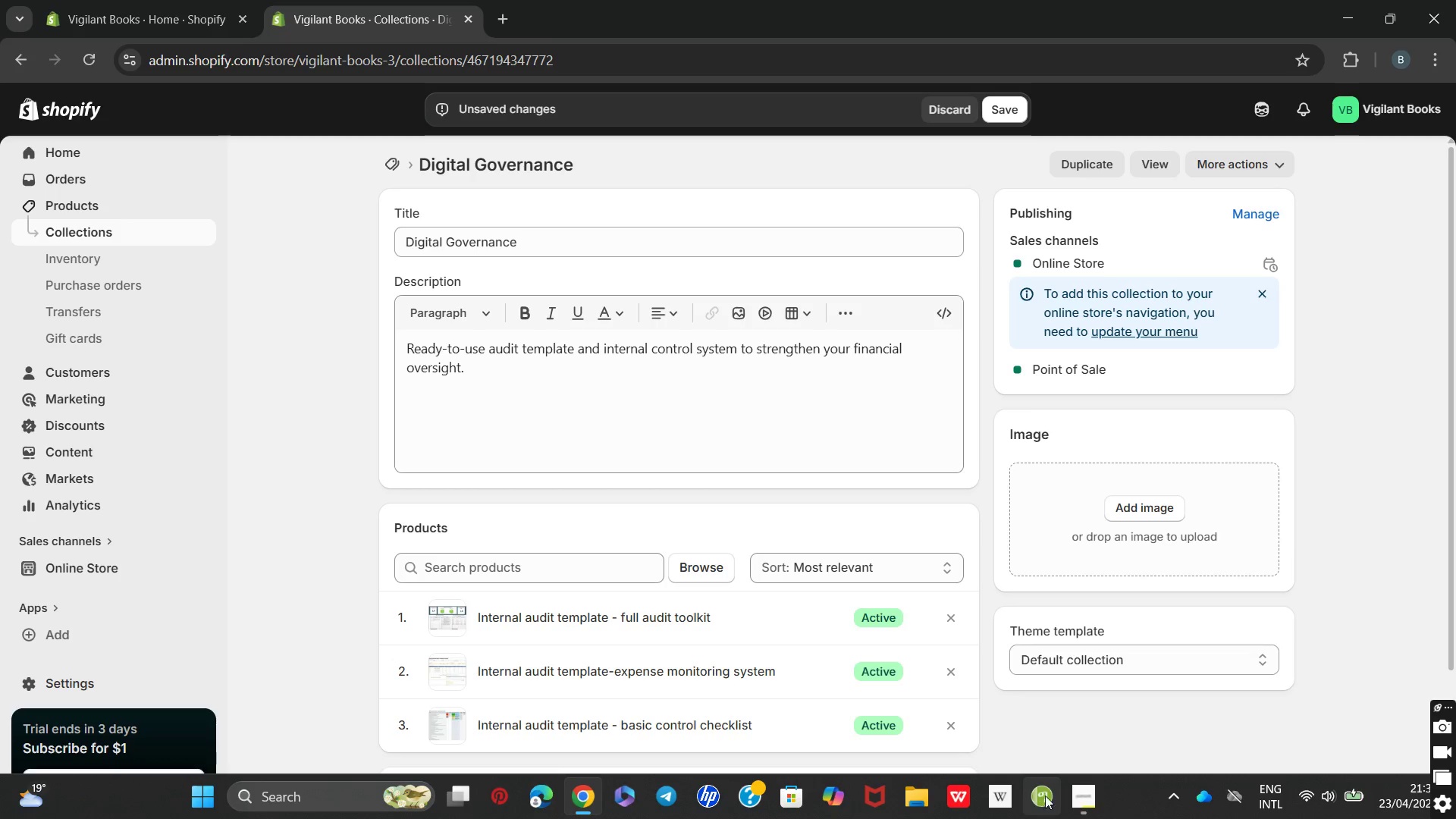 
left_click([1077, 796])